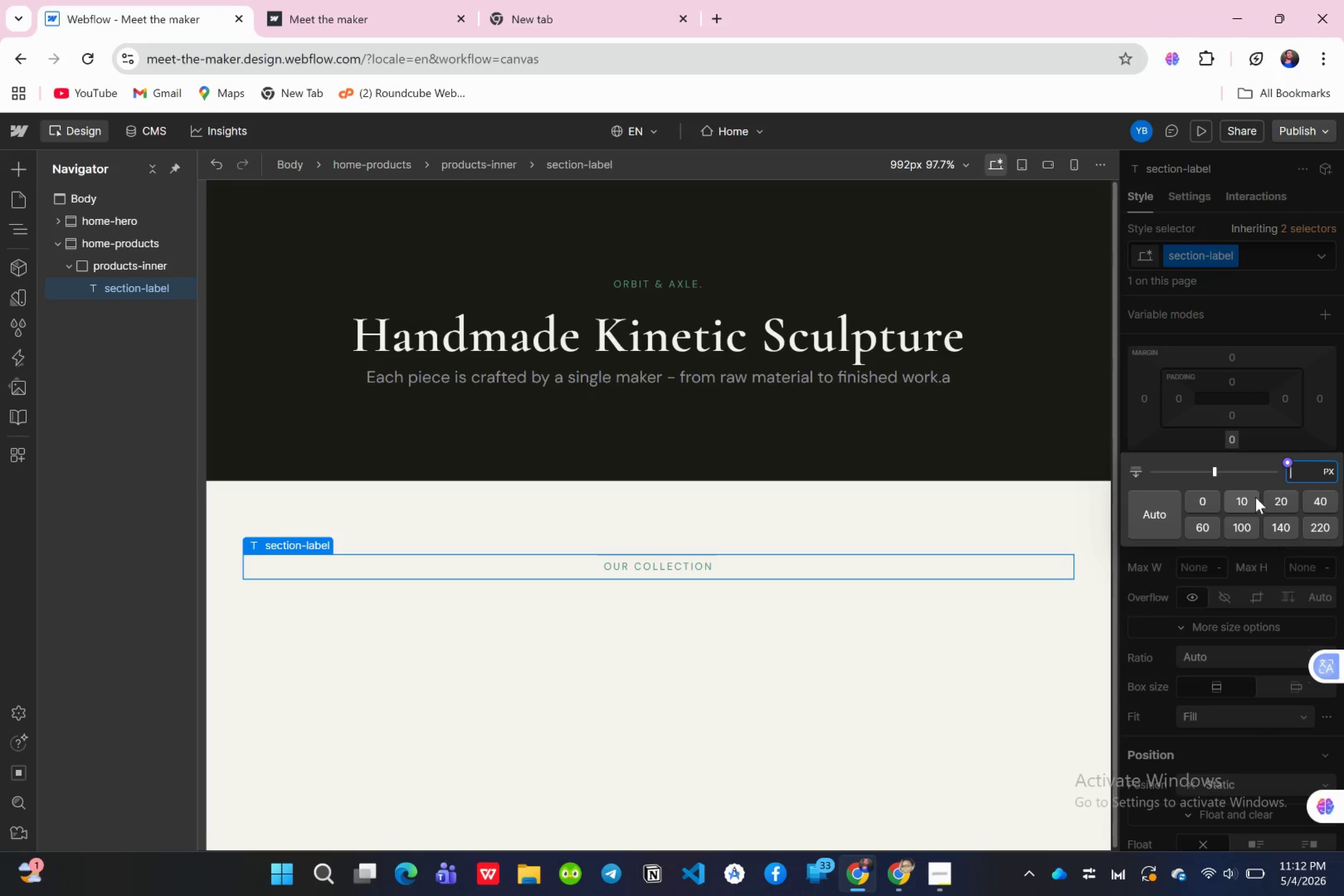 
type(48)
 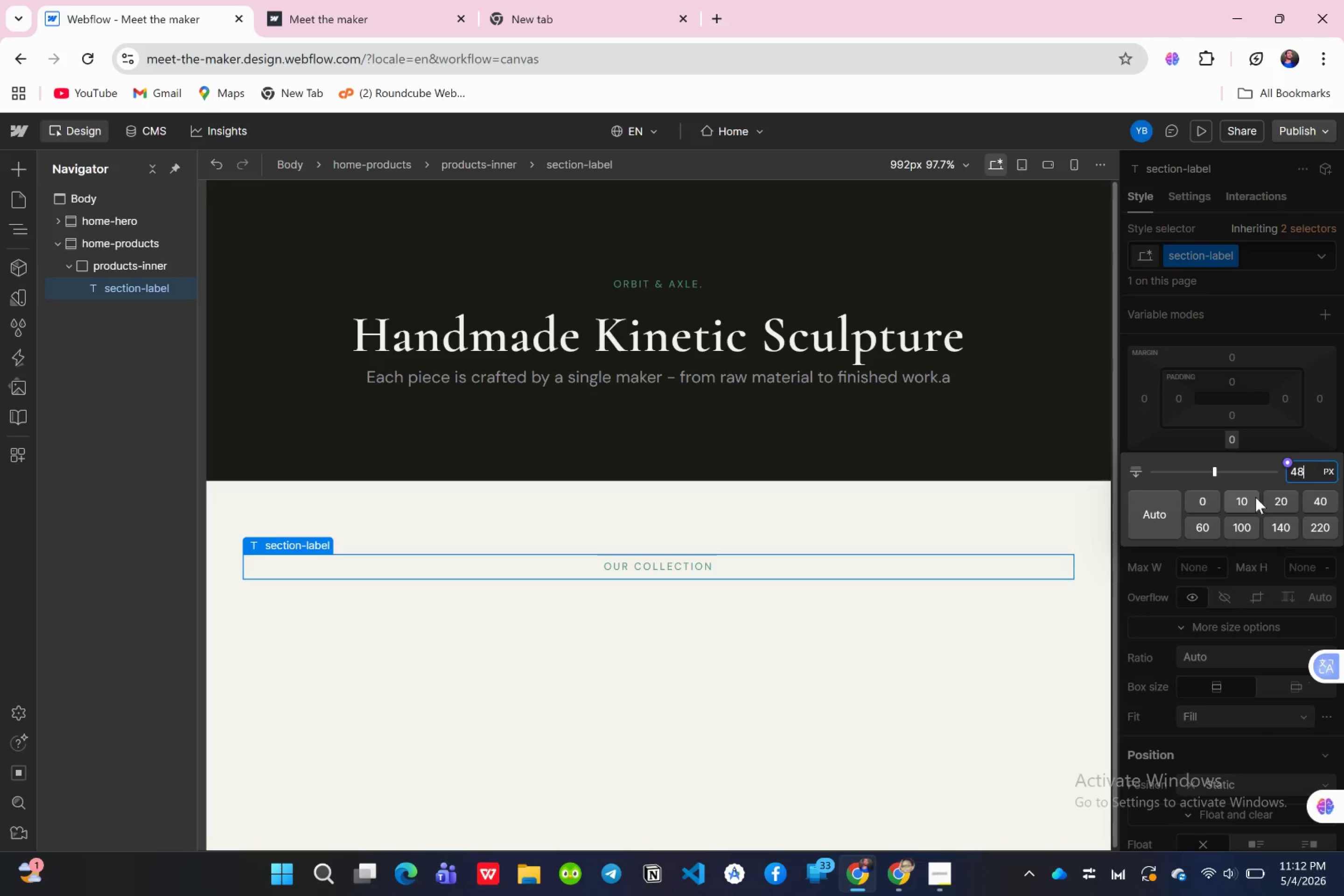 
key(Enter)
 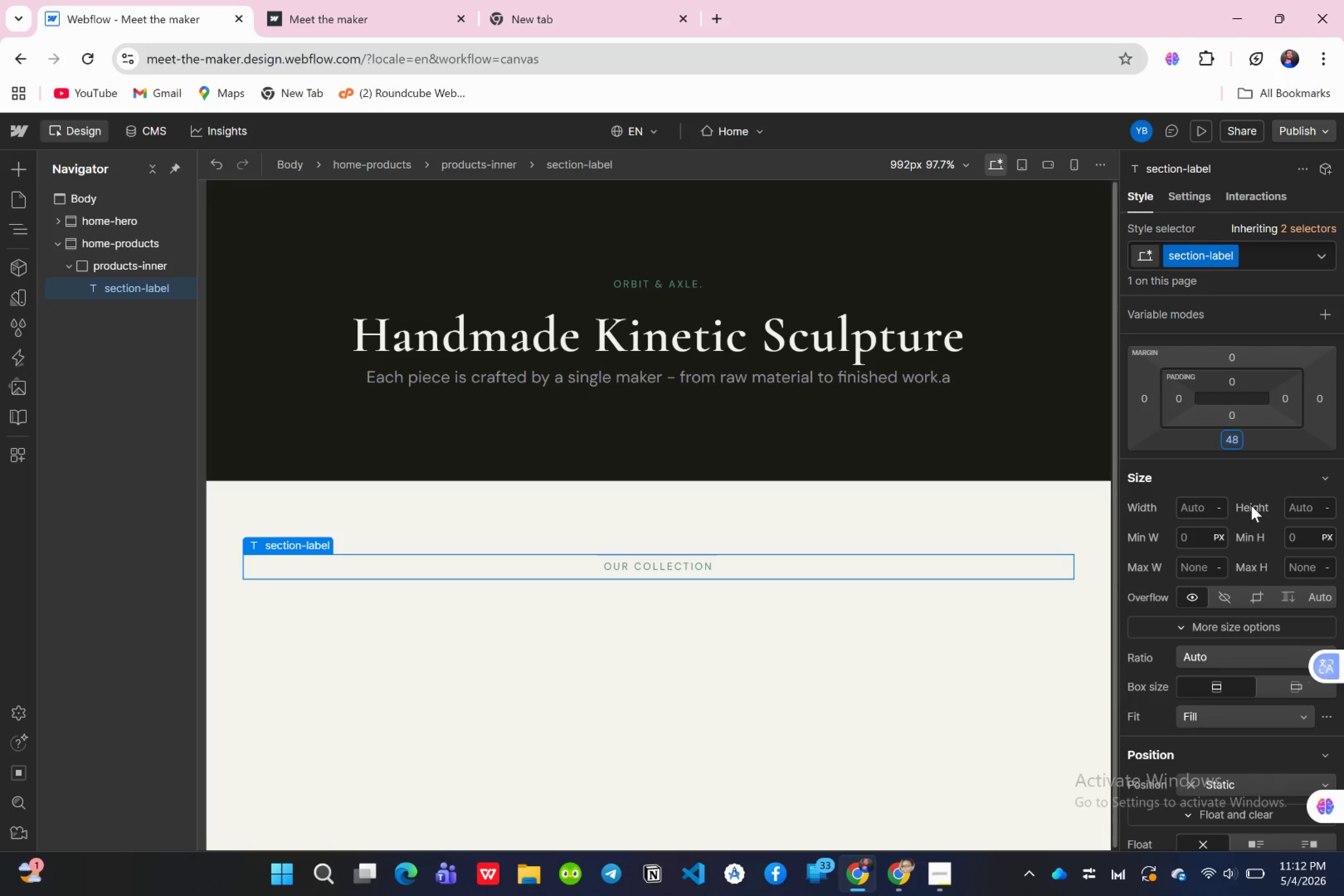 
wait(9.28)
 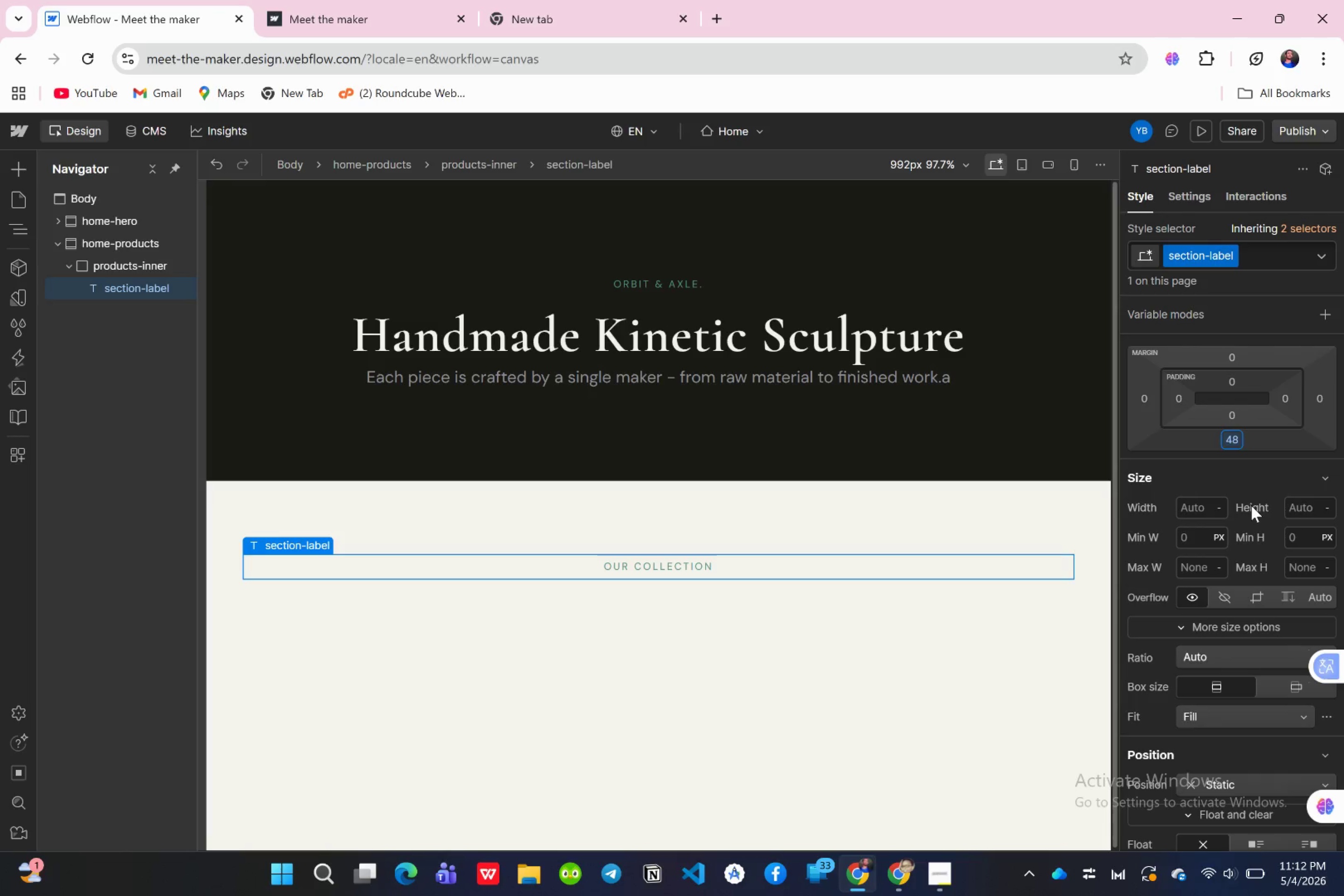 
scroll: coordinate [1231, 529], scroll_direction: down, amount: 2.0
 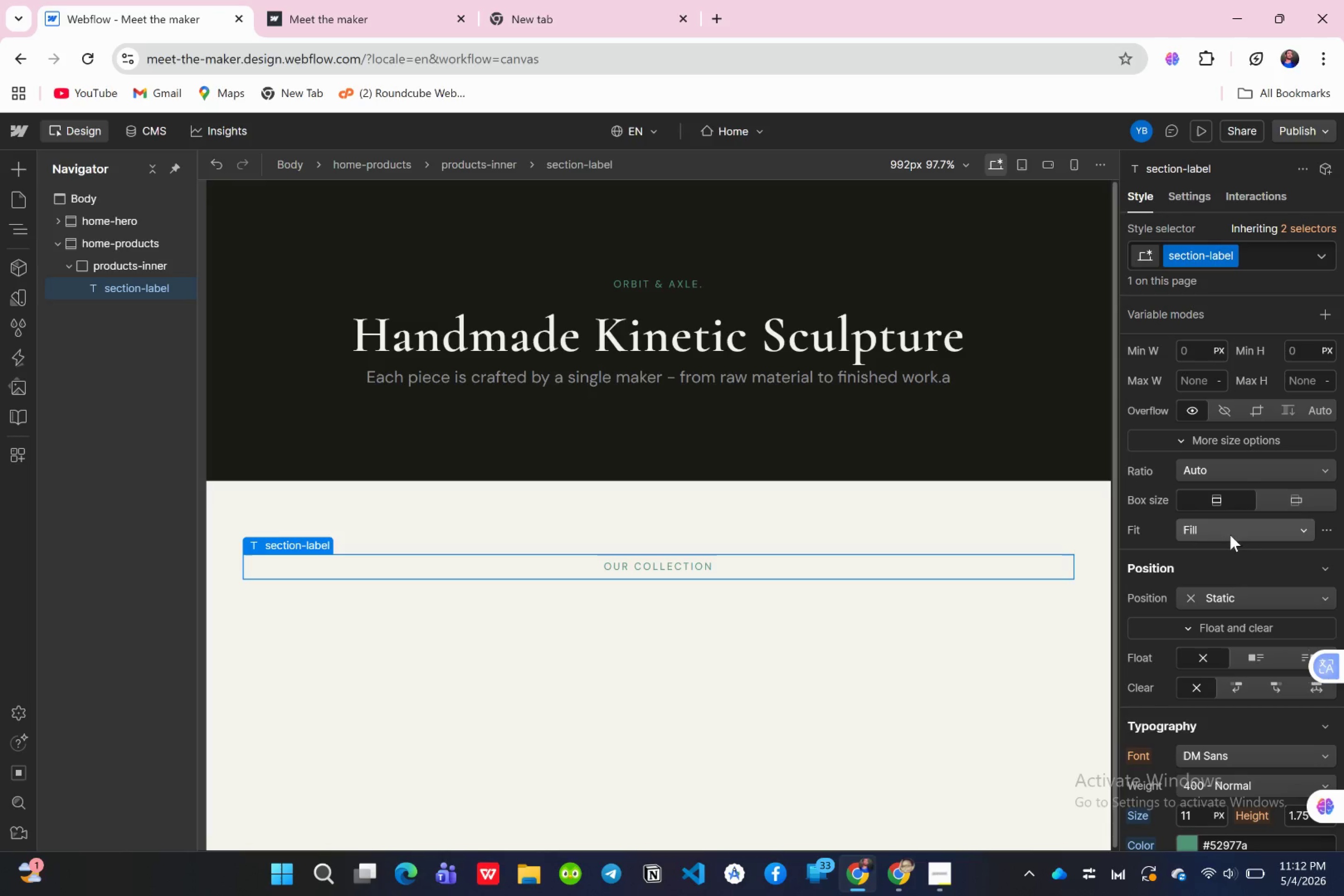 
wait(11.68)
 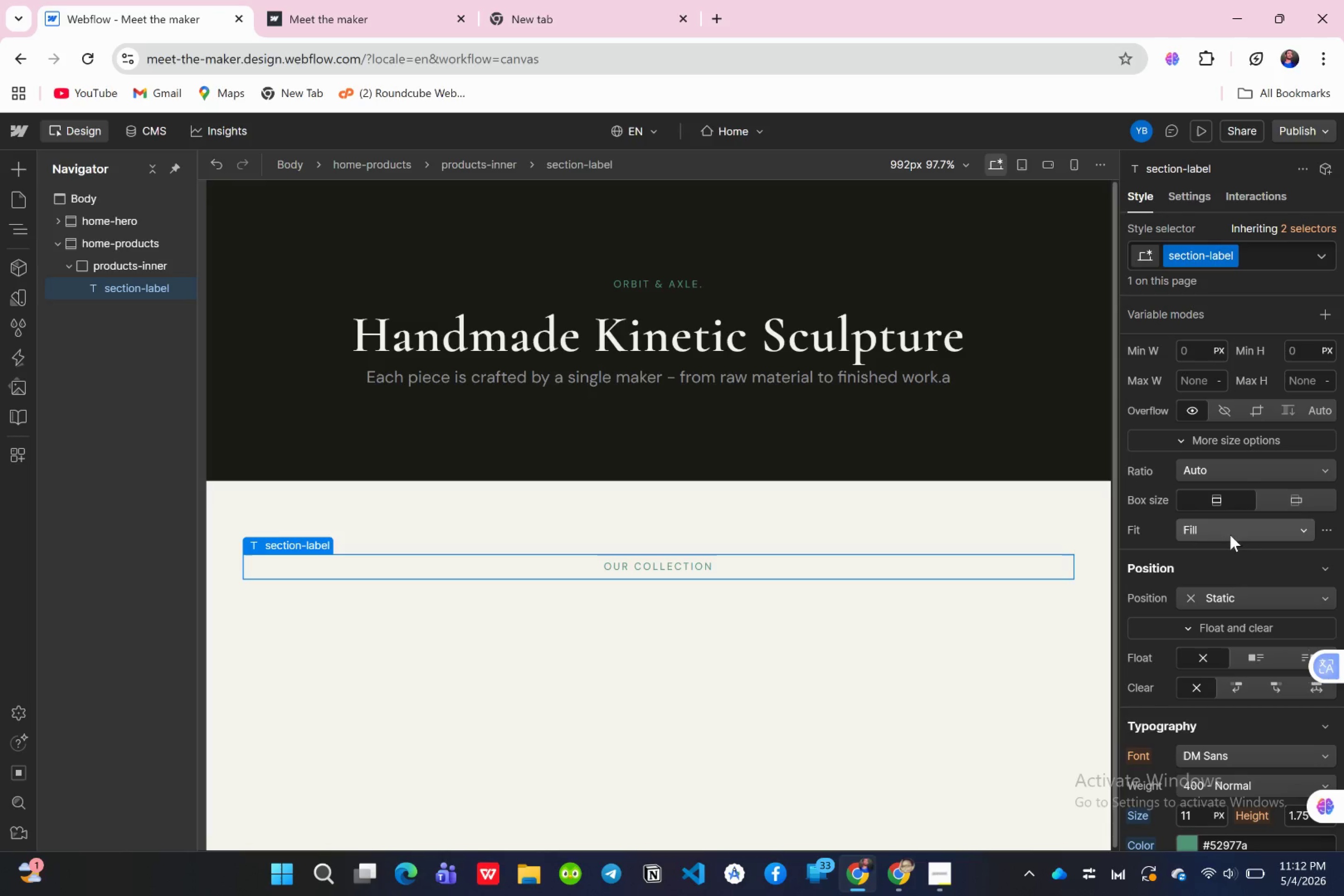 
left_click([952, 870])